 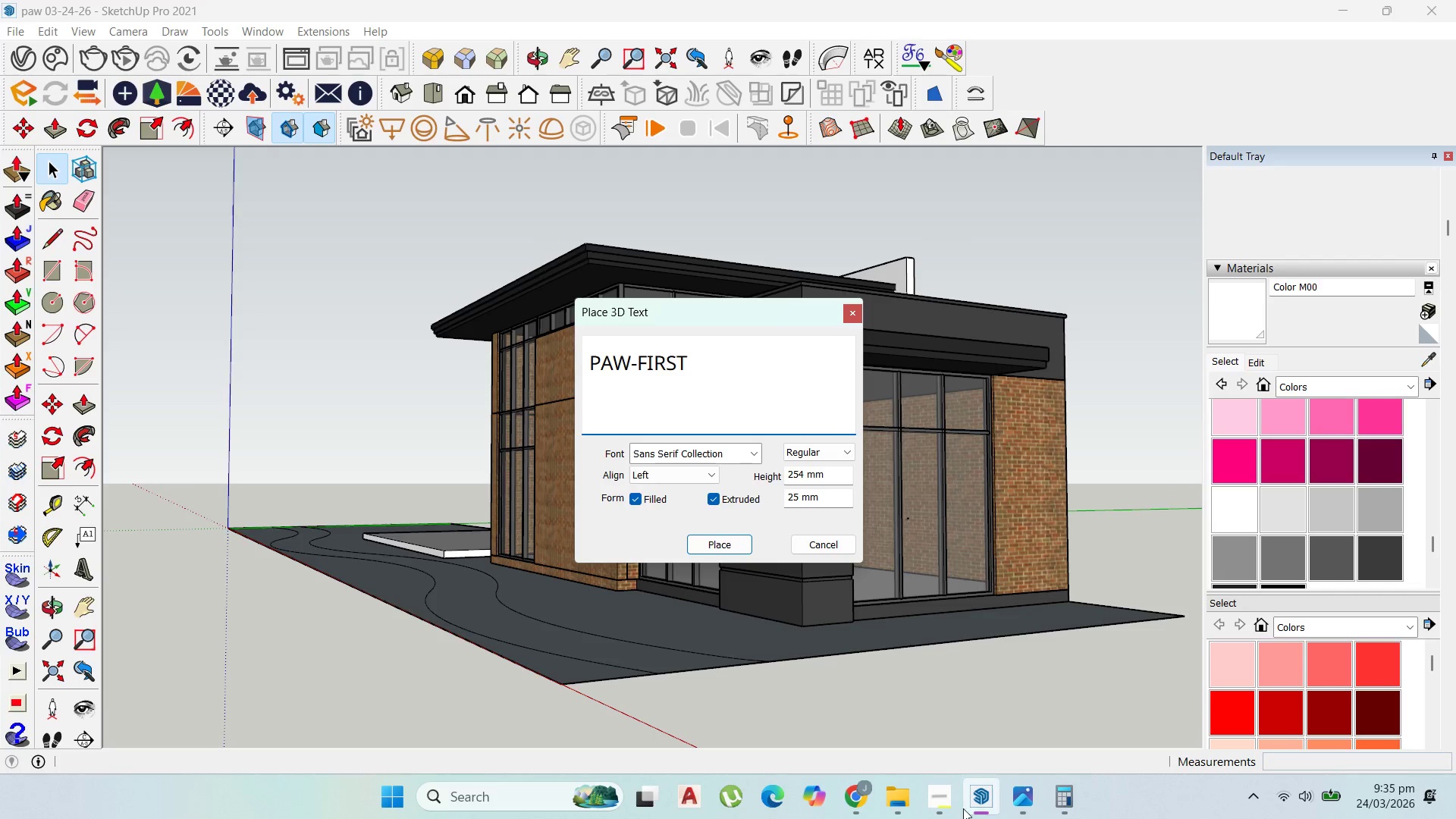 
left_click_drag(start_coordinate=[715, 371], to_coordinate=[509, 362])
 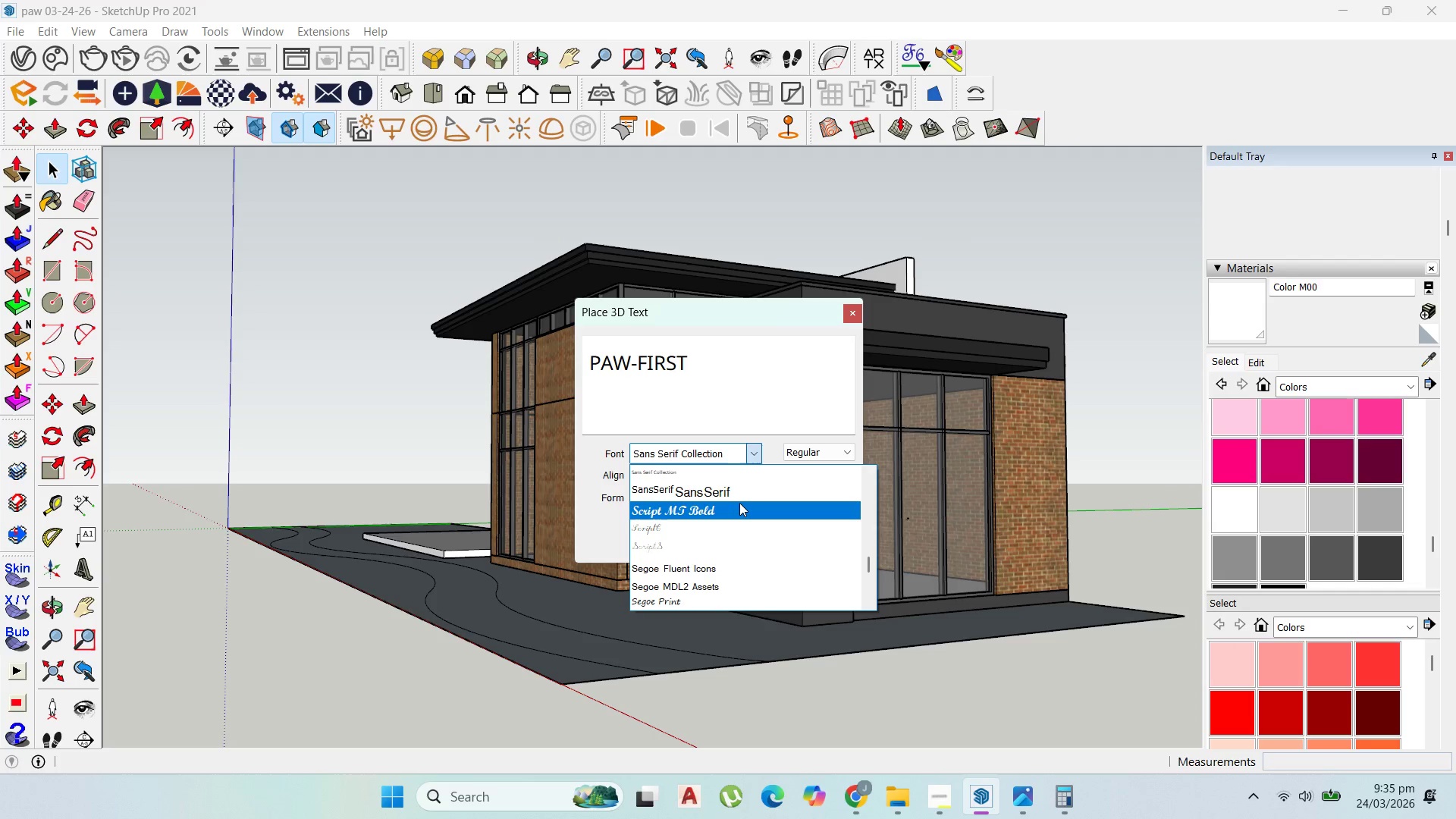 
left_click([739, 503])
 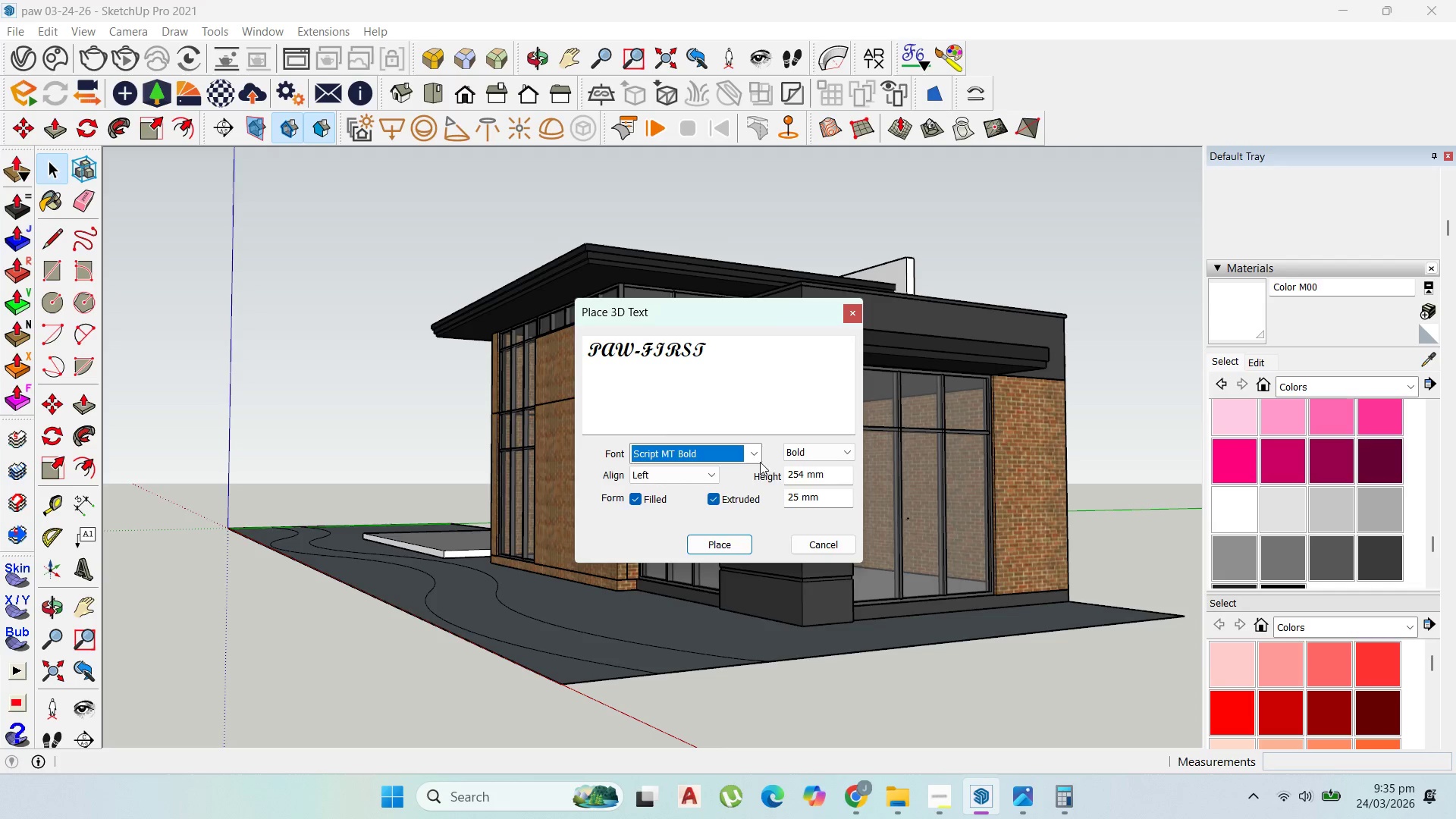 
left_click([751, 455])
 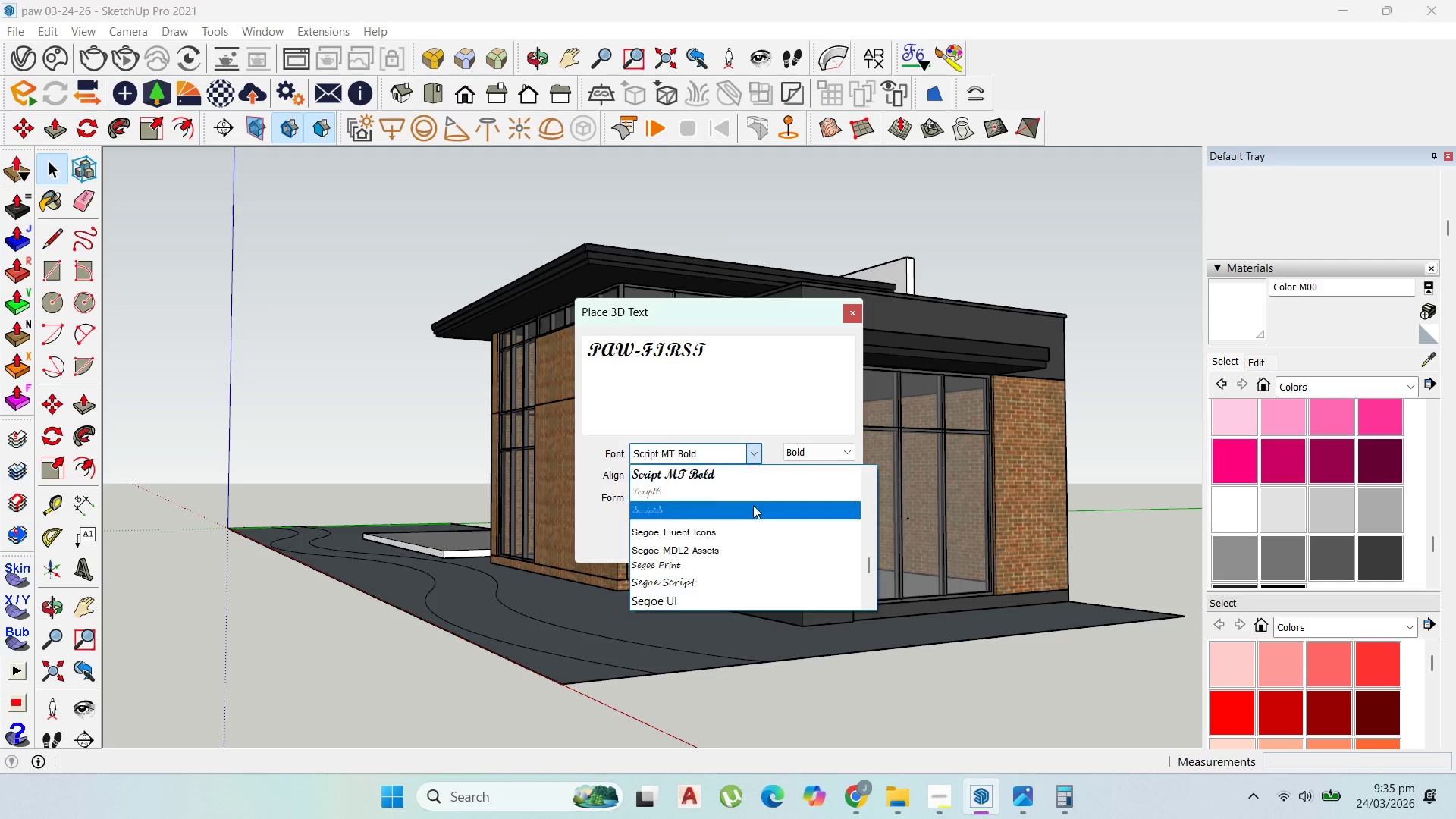 
scroll: coordinate [732, 540], scroll_direction: down, amount: 24.0
 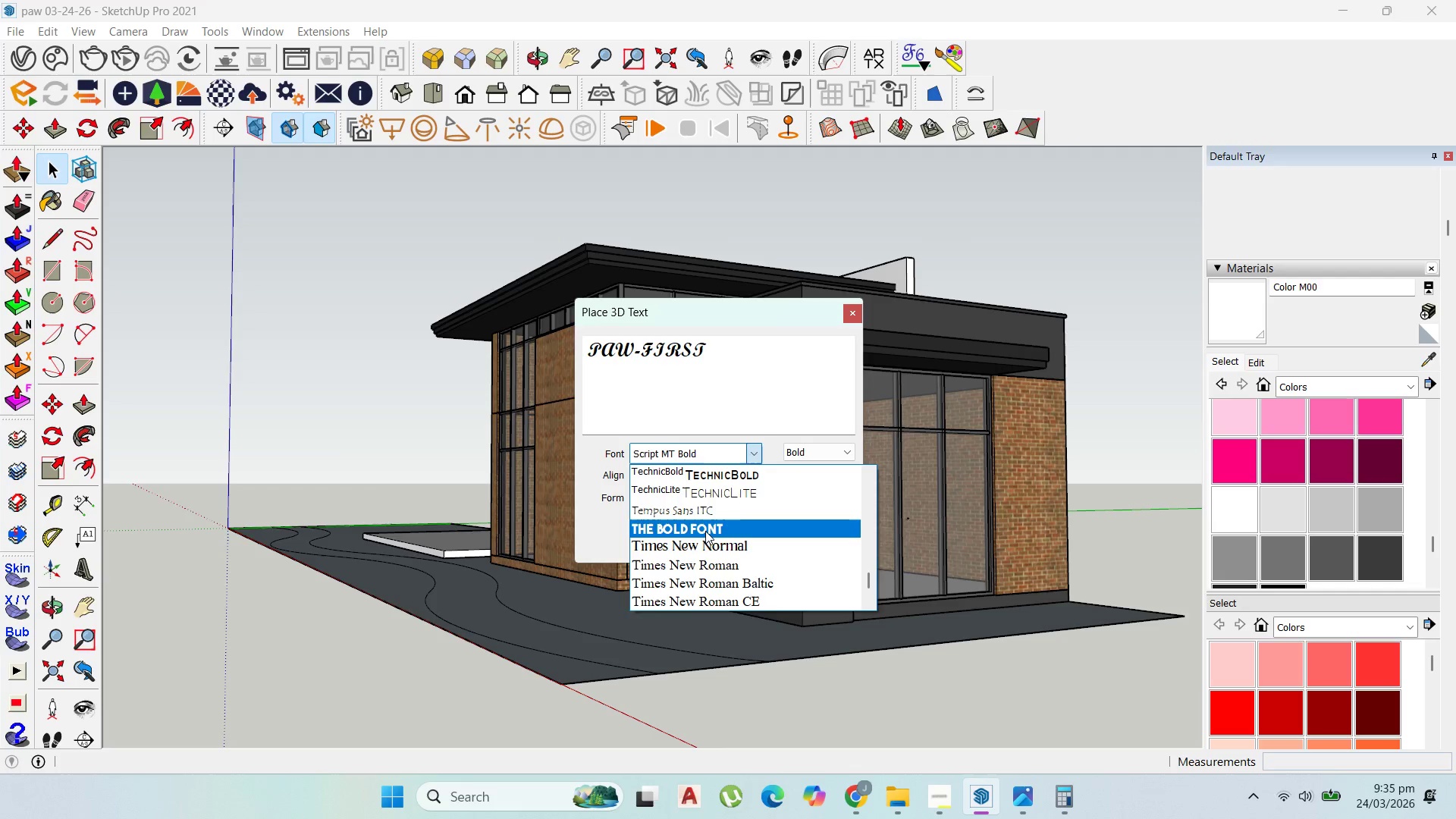 
left_click([705, 530])
 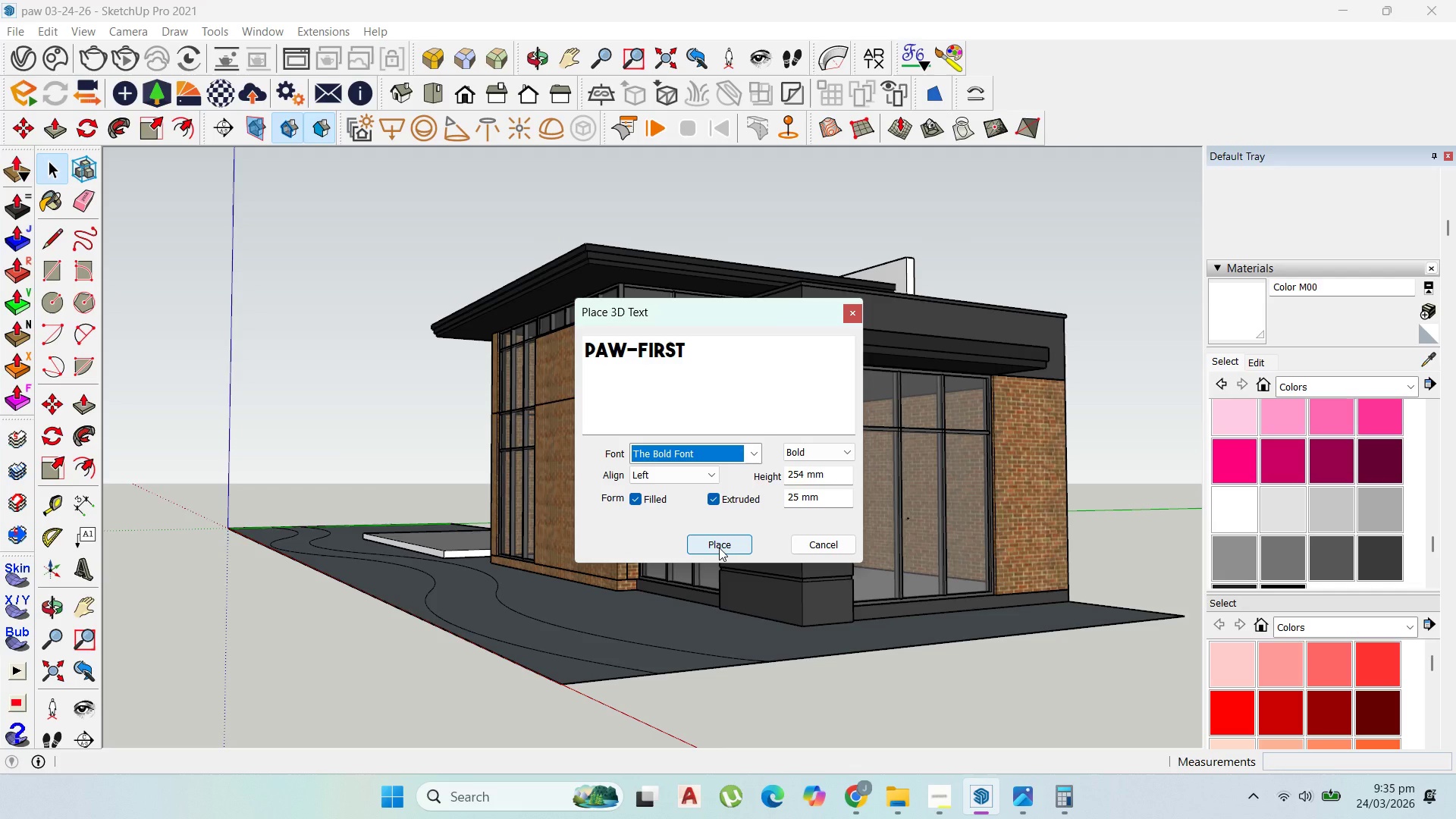 
left_click([719, 548])
 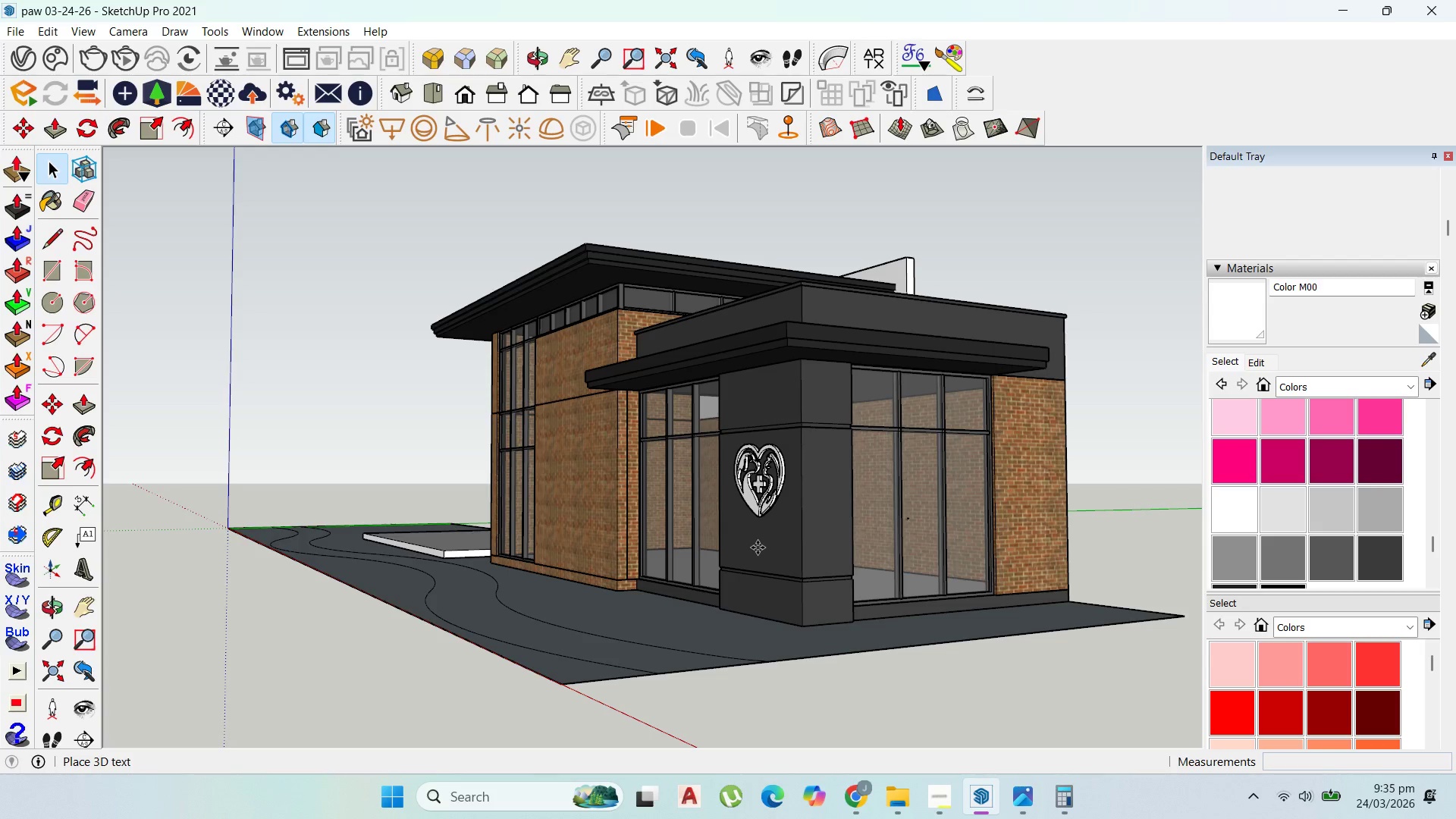 
scroll: coordinate [748, 538], scroll_direction: up, amount: 13.0
 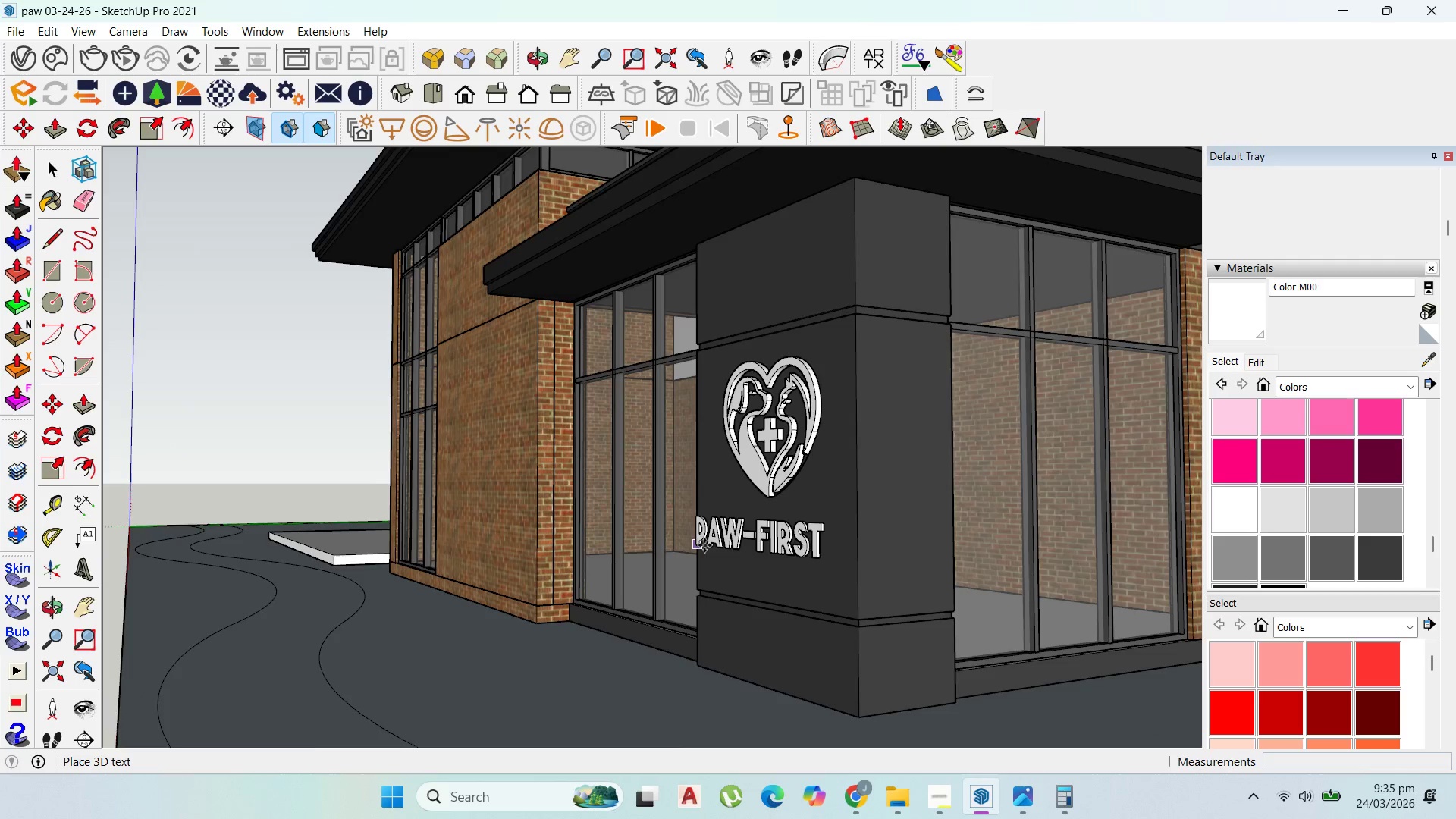 
middle_click([718, 548])
 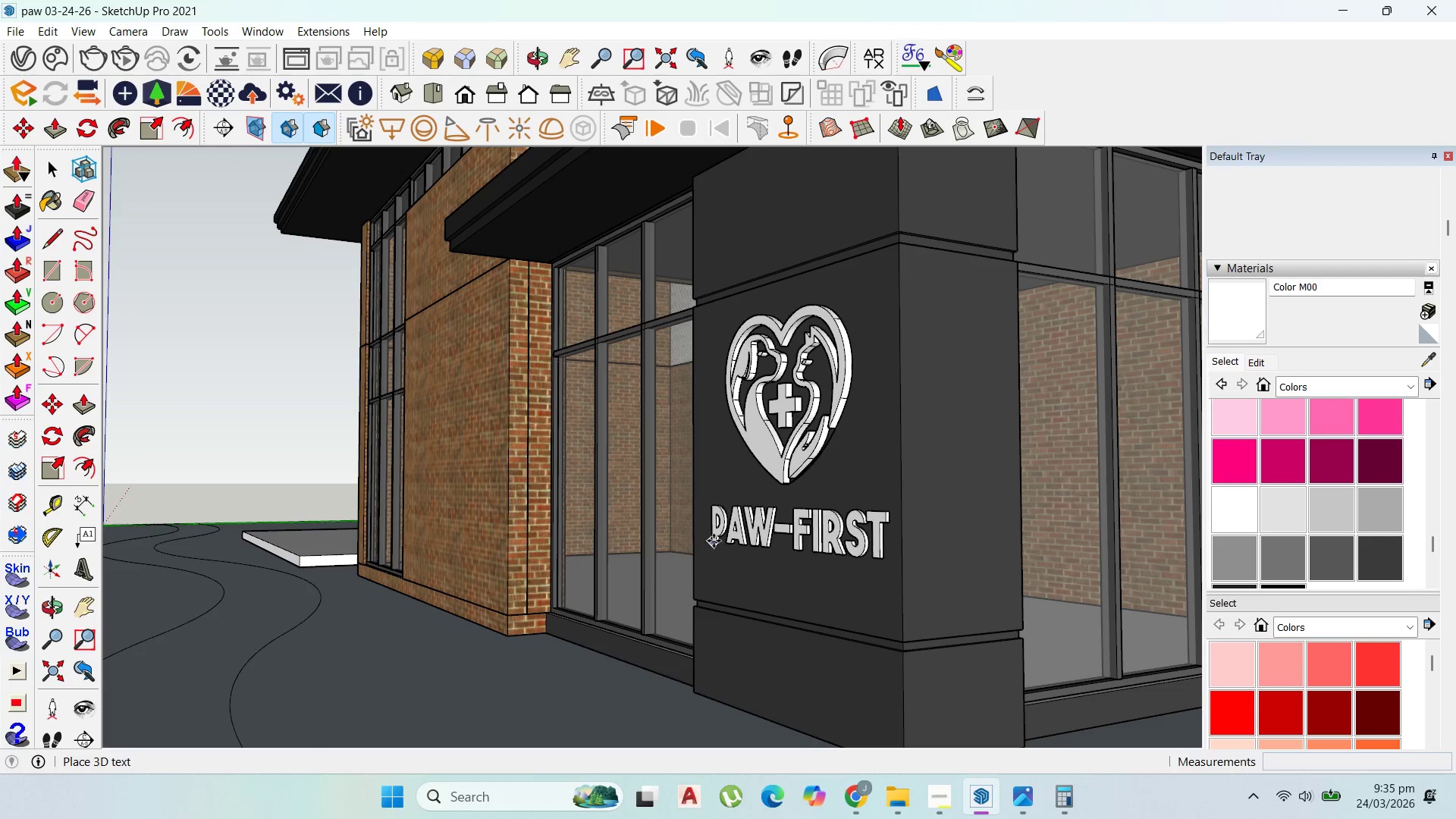 
scroll: coordinate [717, 548], scroll_direction: up, amount: 2.0
 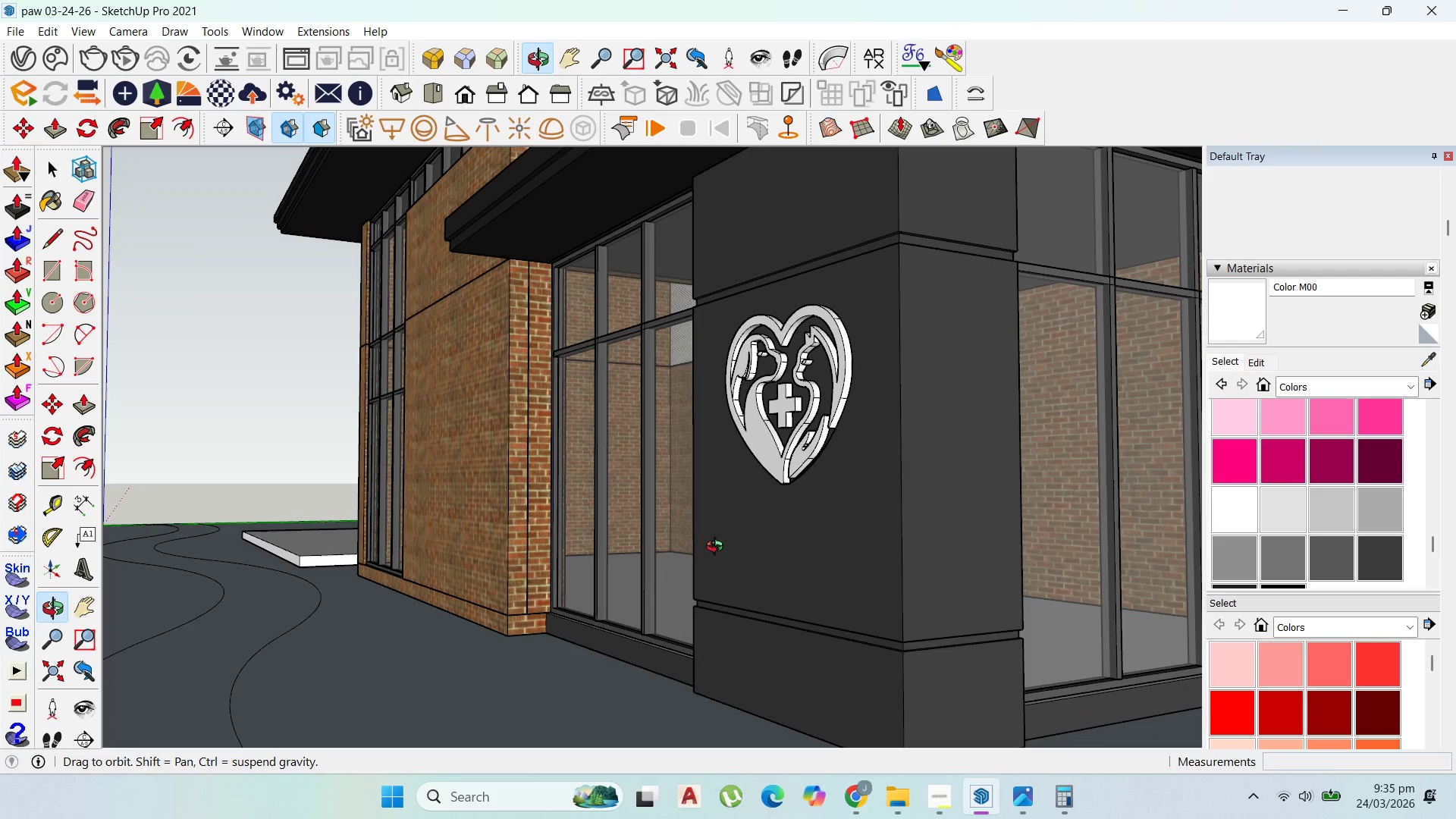 
left_click([714, 539])
 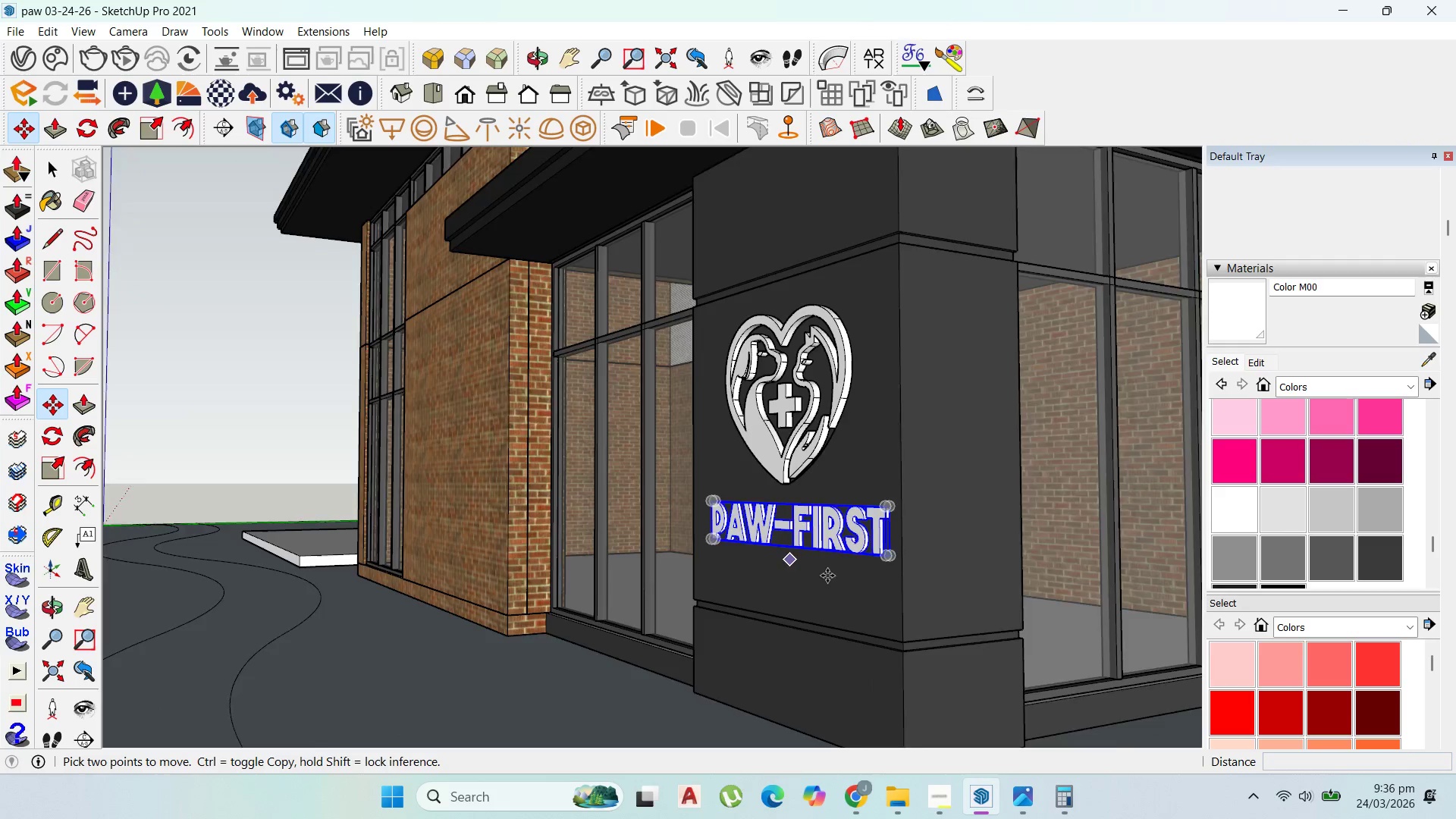 
scroll: coordinate [877, 592], scroll_direction: up, amount: 2.0
 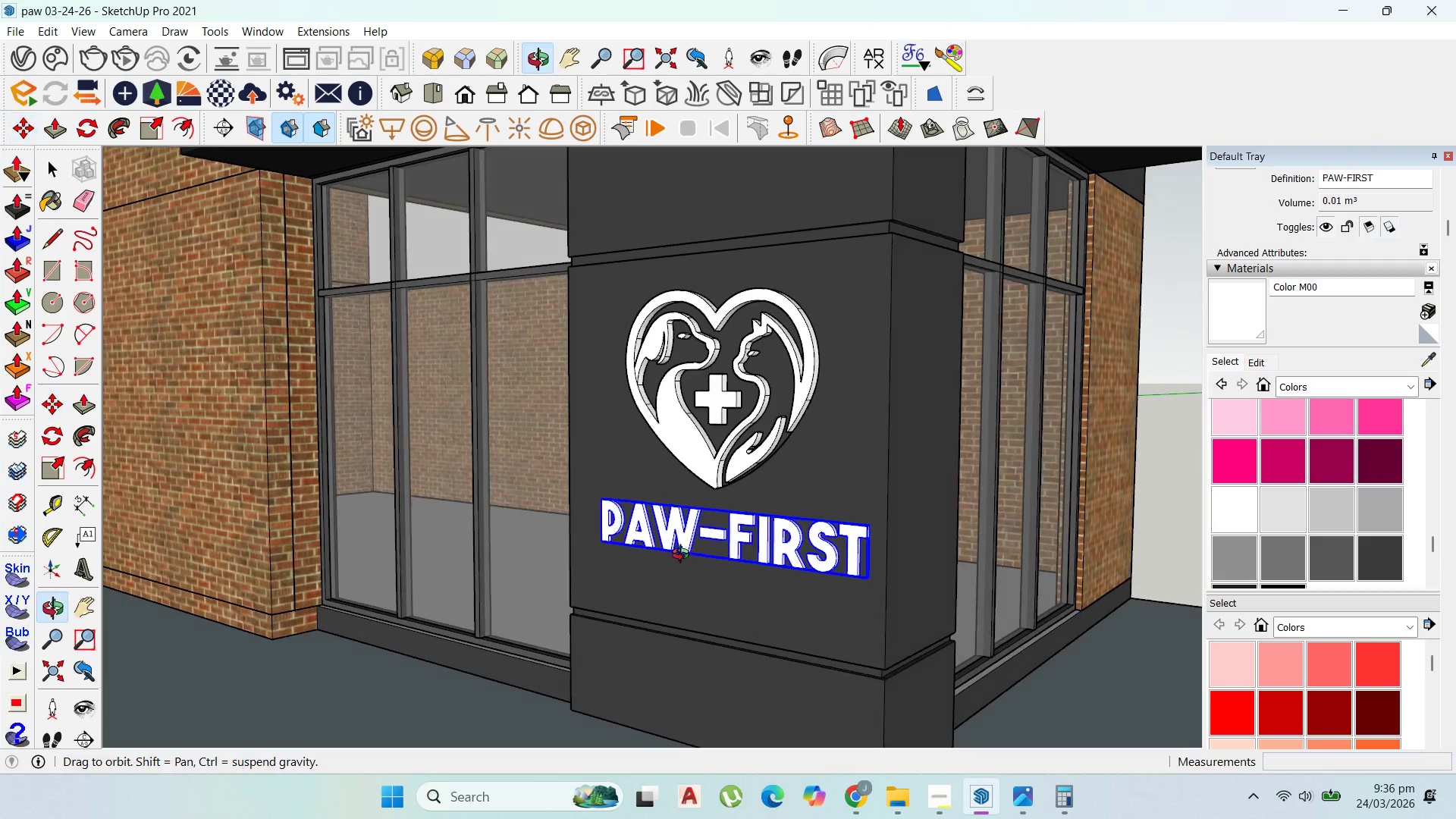 
scroll: coordinate [1012, 495], scroll_direction: down, amount: 7.0
 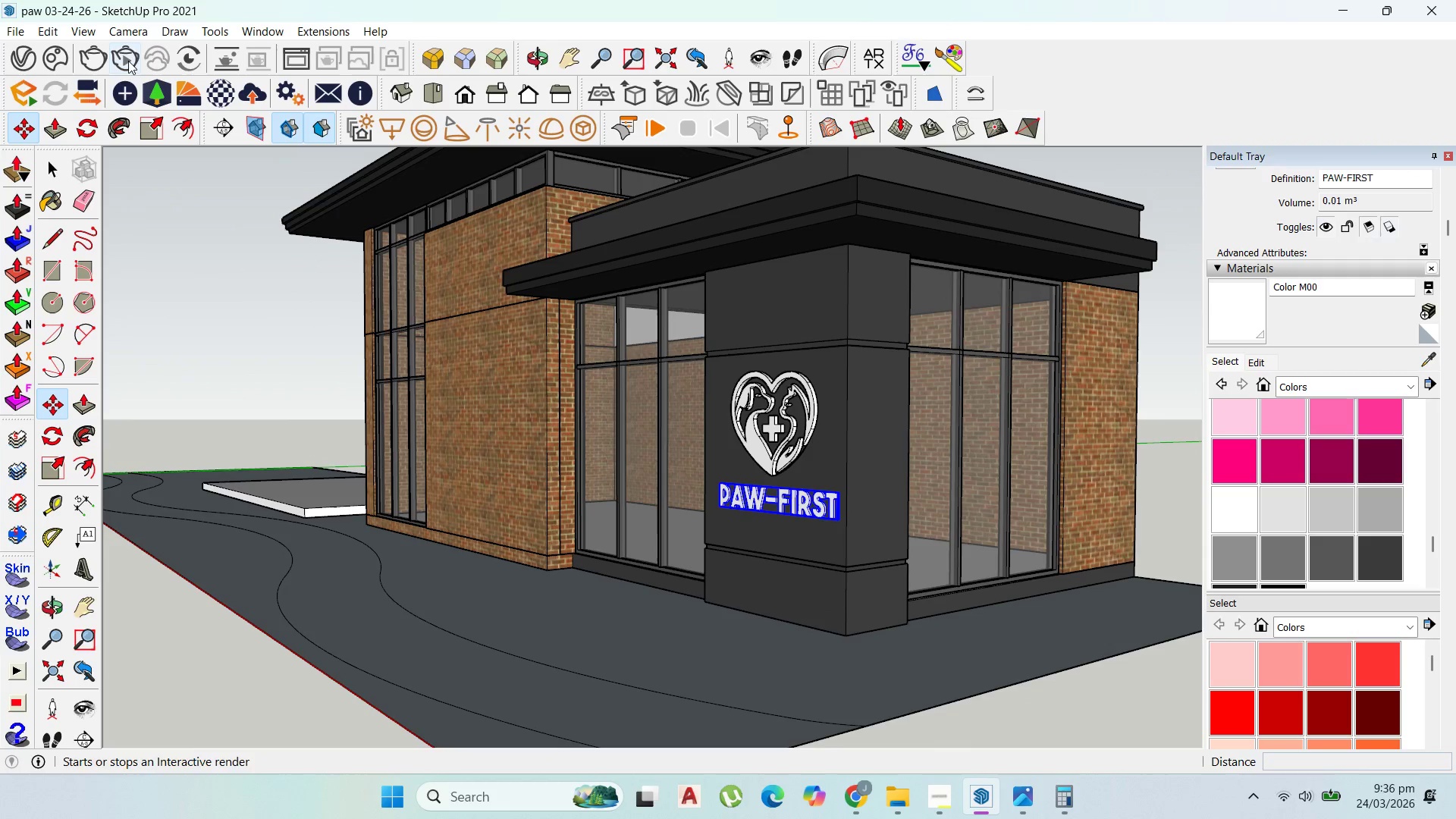 
left_click([261, 36])
 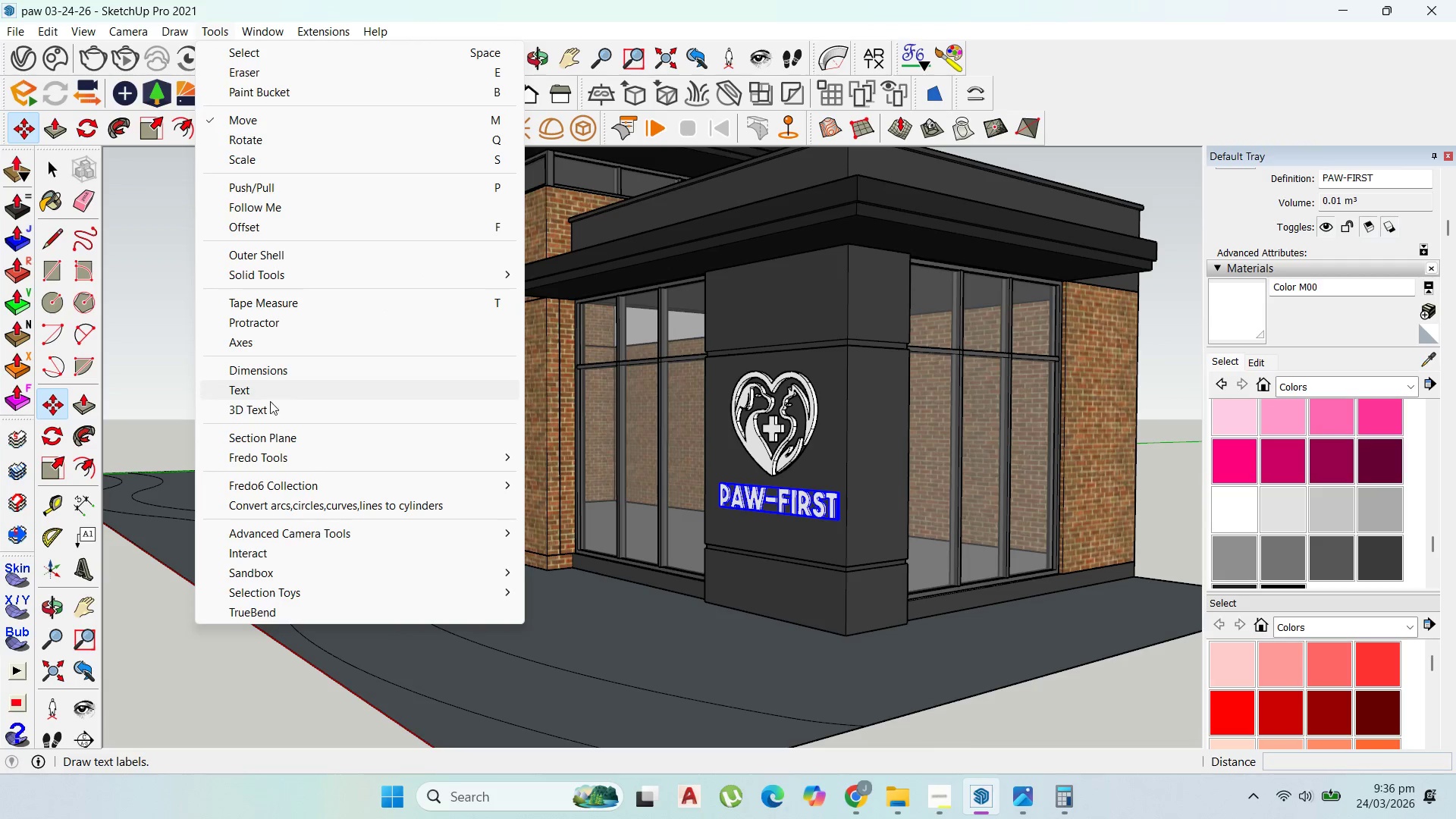 
scroll: coordinate [752, 538], scroll_direction: up, amount: 3.0
 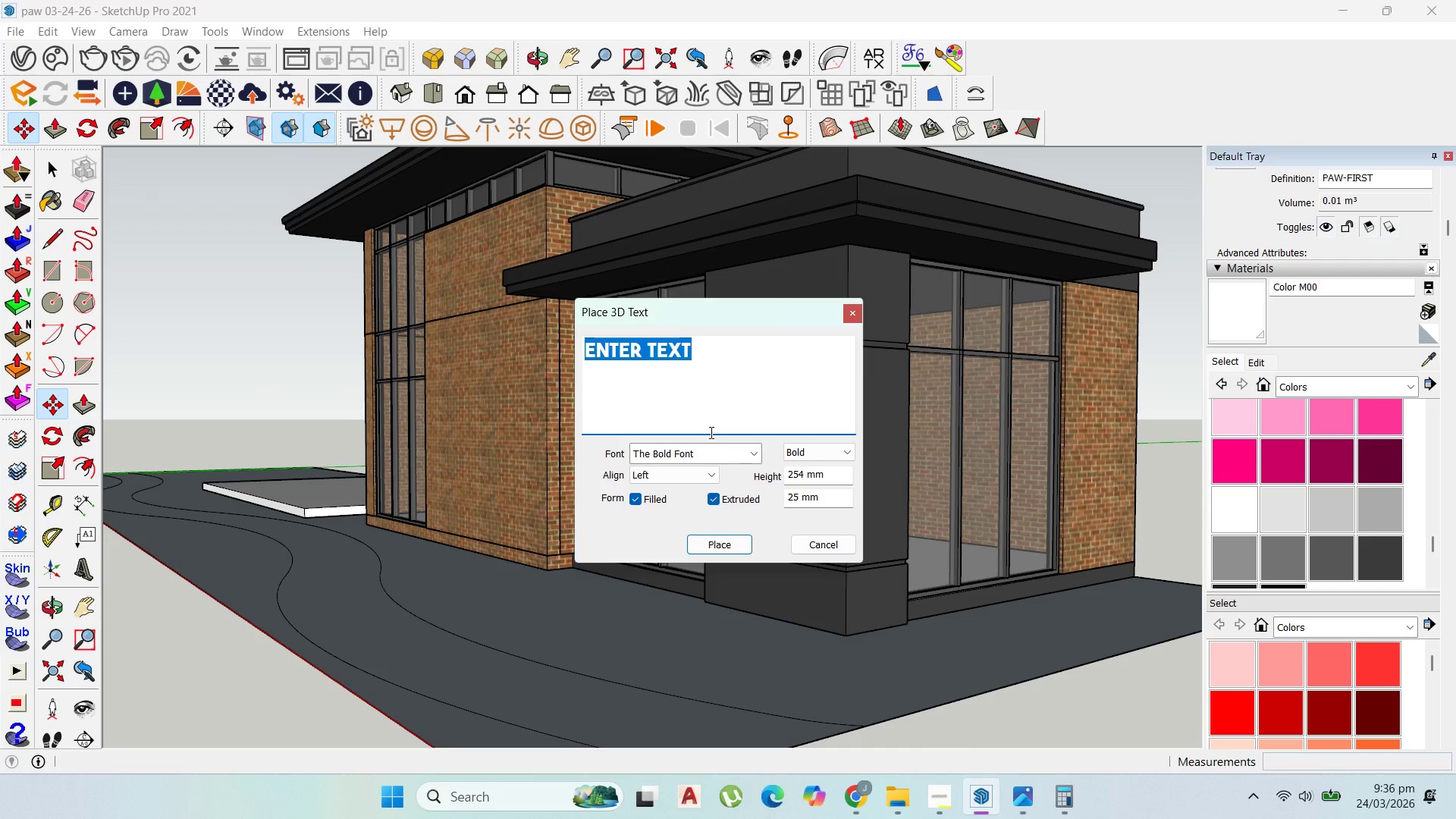 
type(VETER)